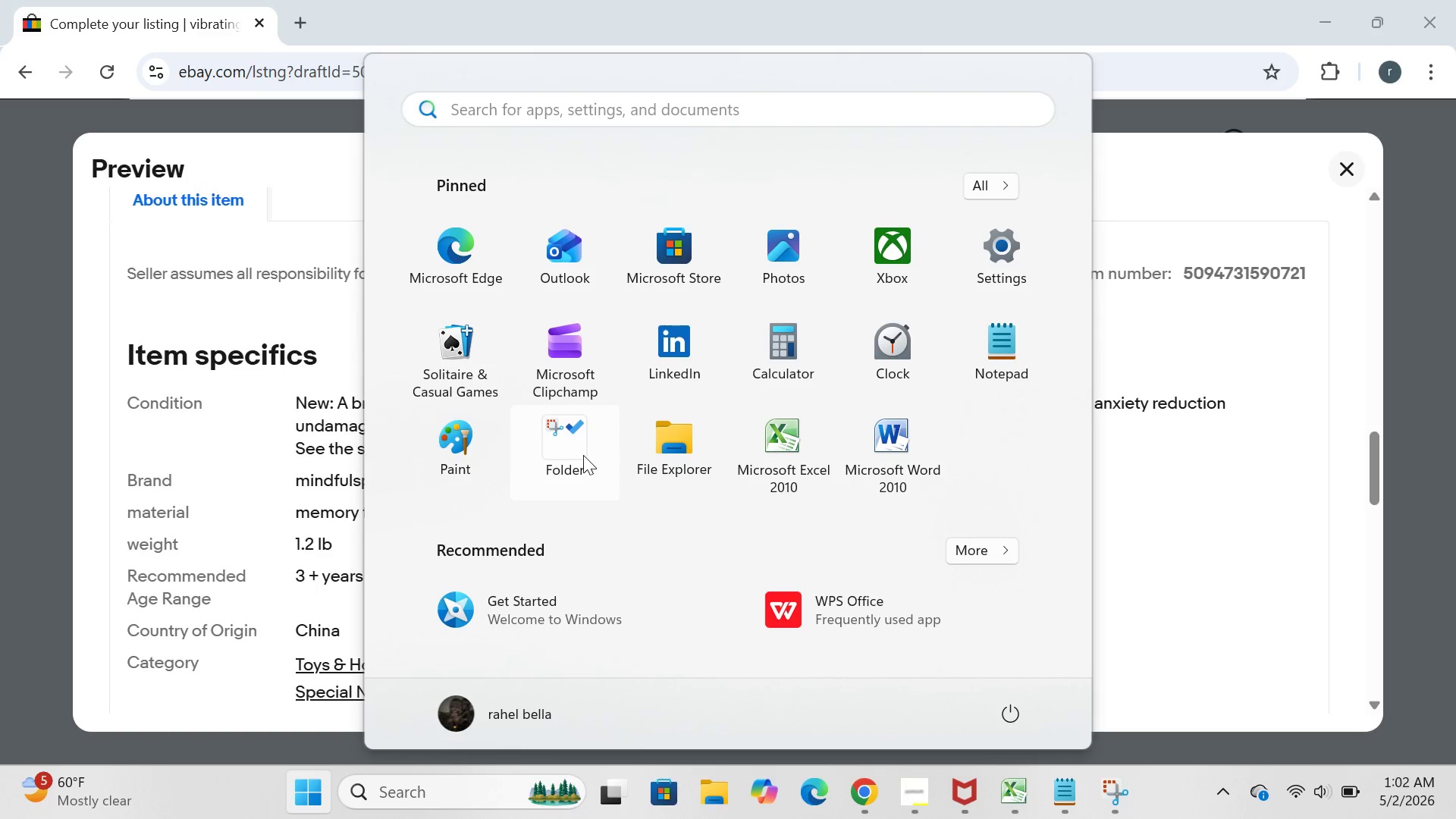 
left_click([578, 455])
 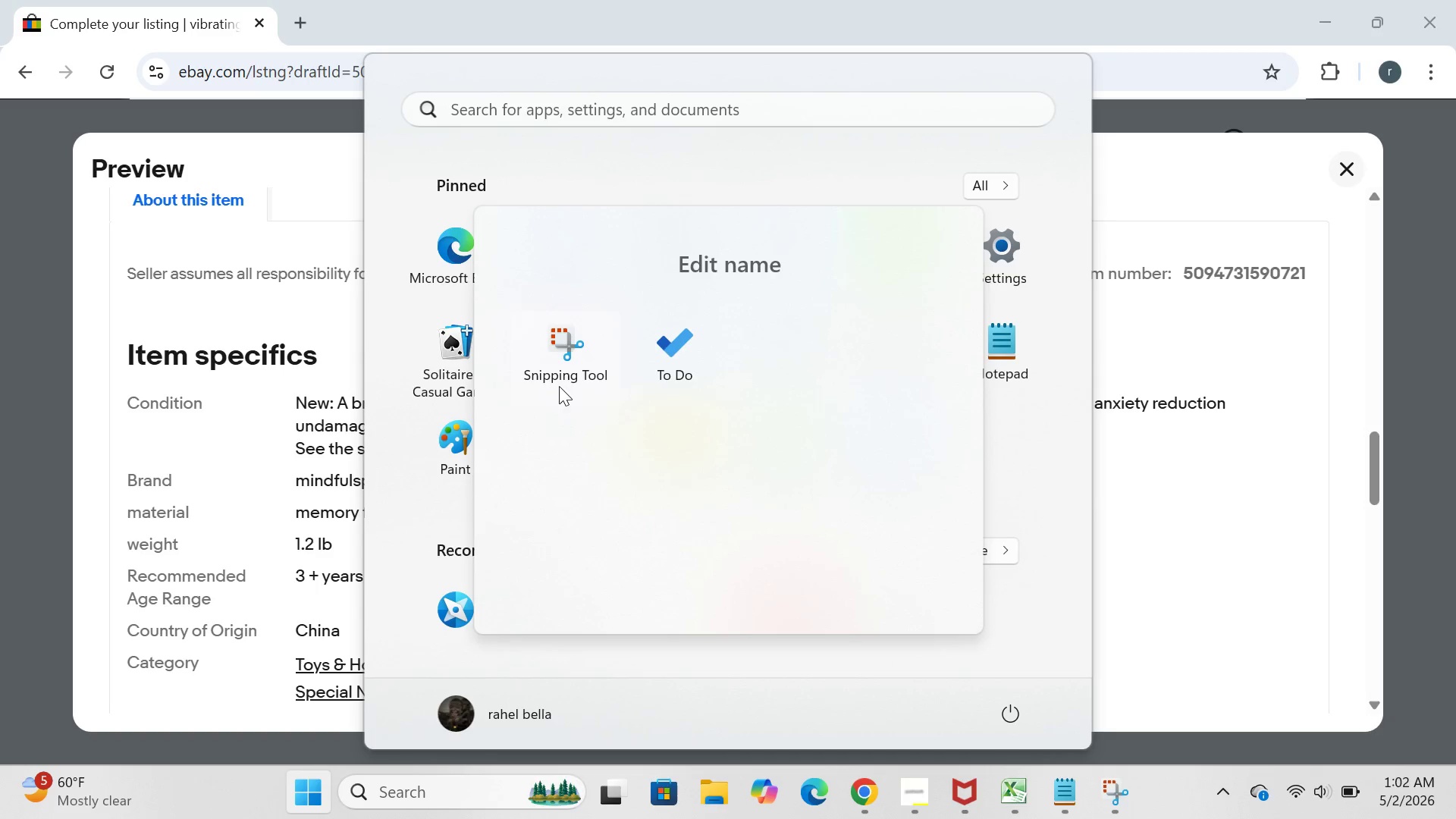 
left_click([559, 383])
 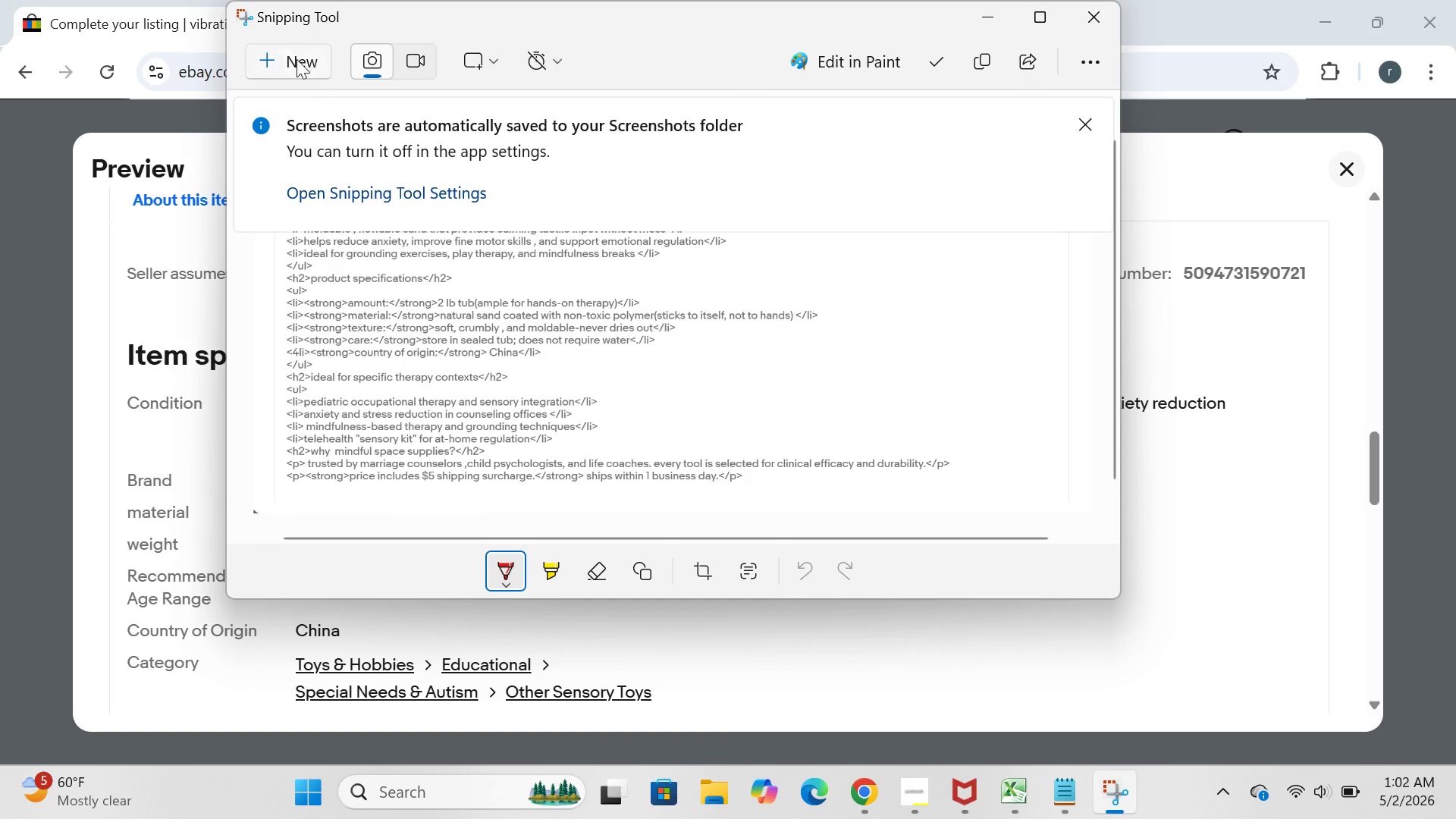 
left_click([276, 87])
 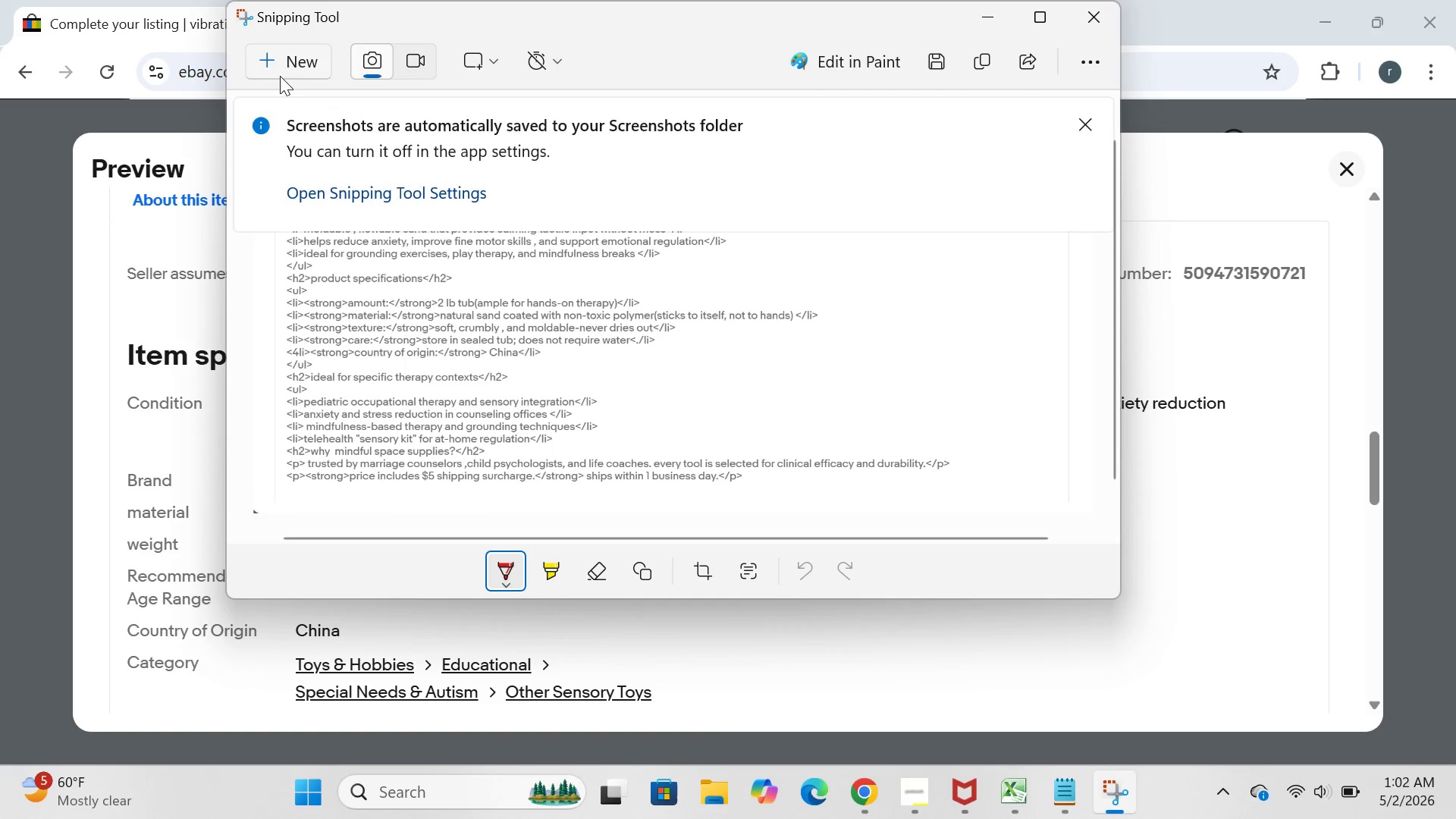 
left_click([280, 76])
 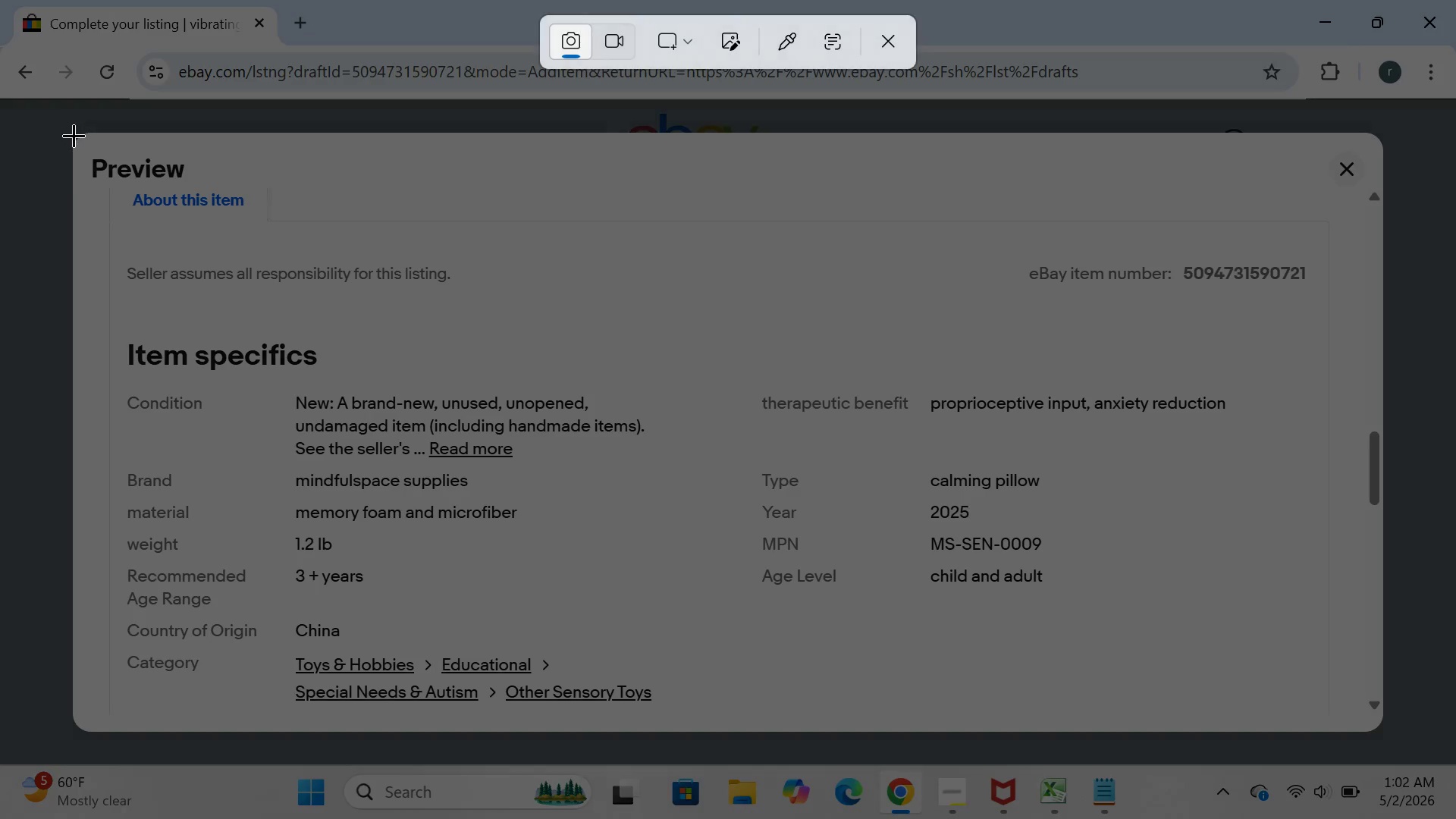 
left_click_drag(start_coordinate=[72, 135], to_coordinate=[1377, 733])
 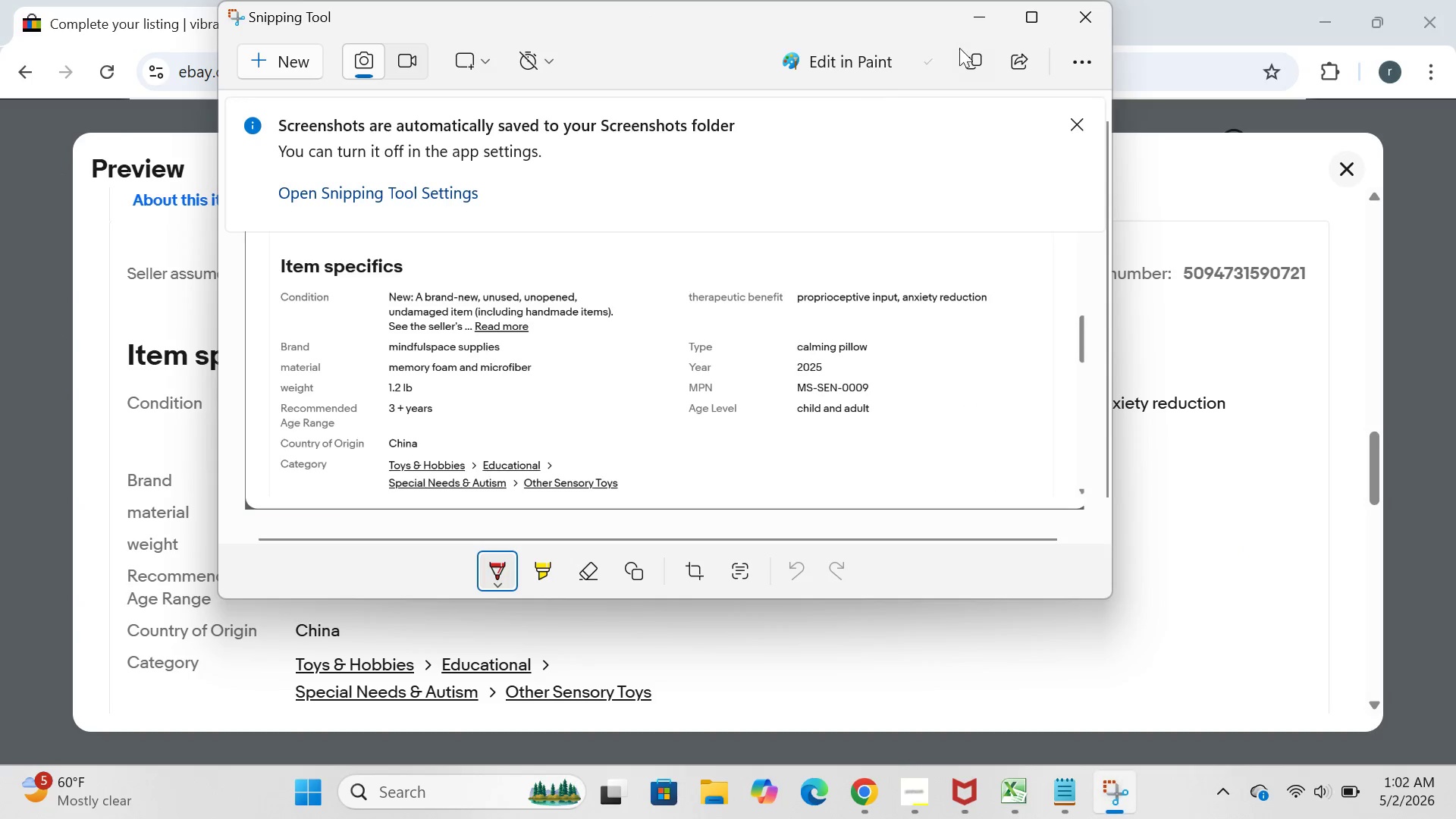 
left_click([967, 14])
 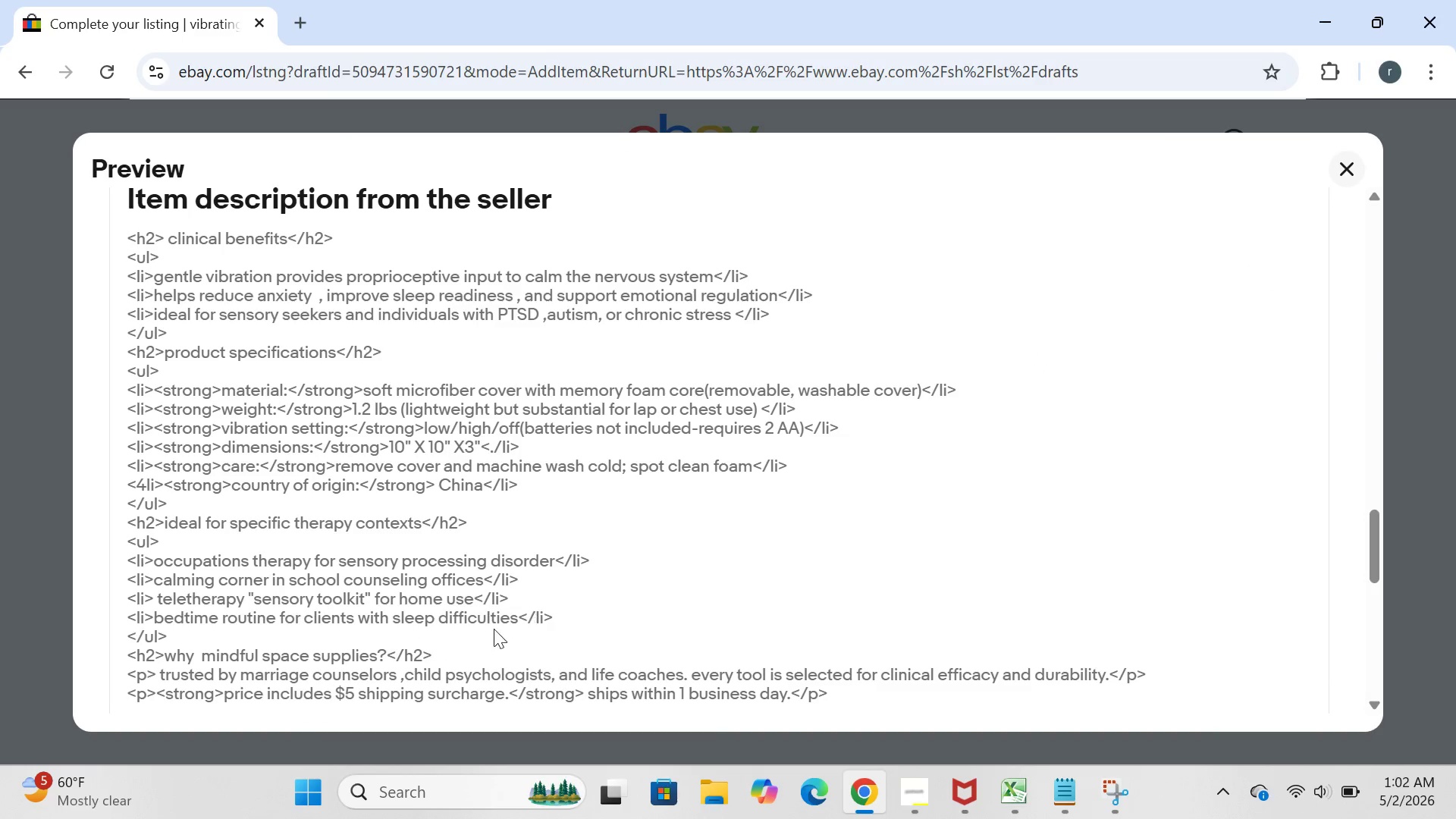 
left_click([312, 800])
 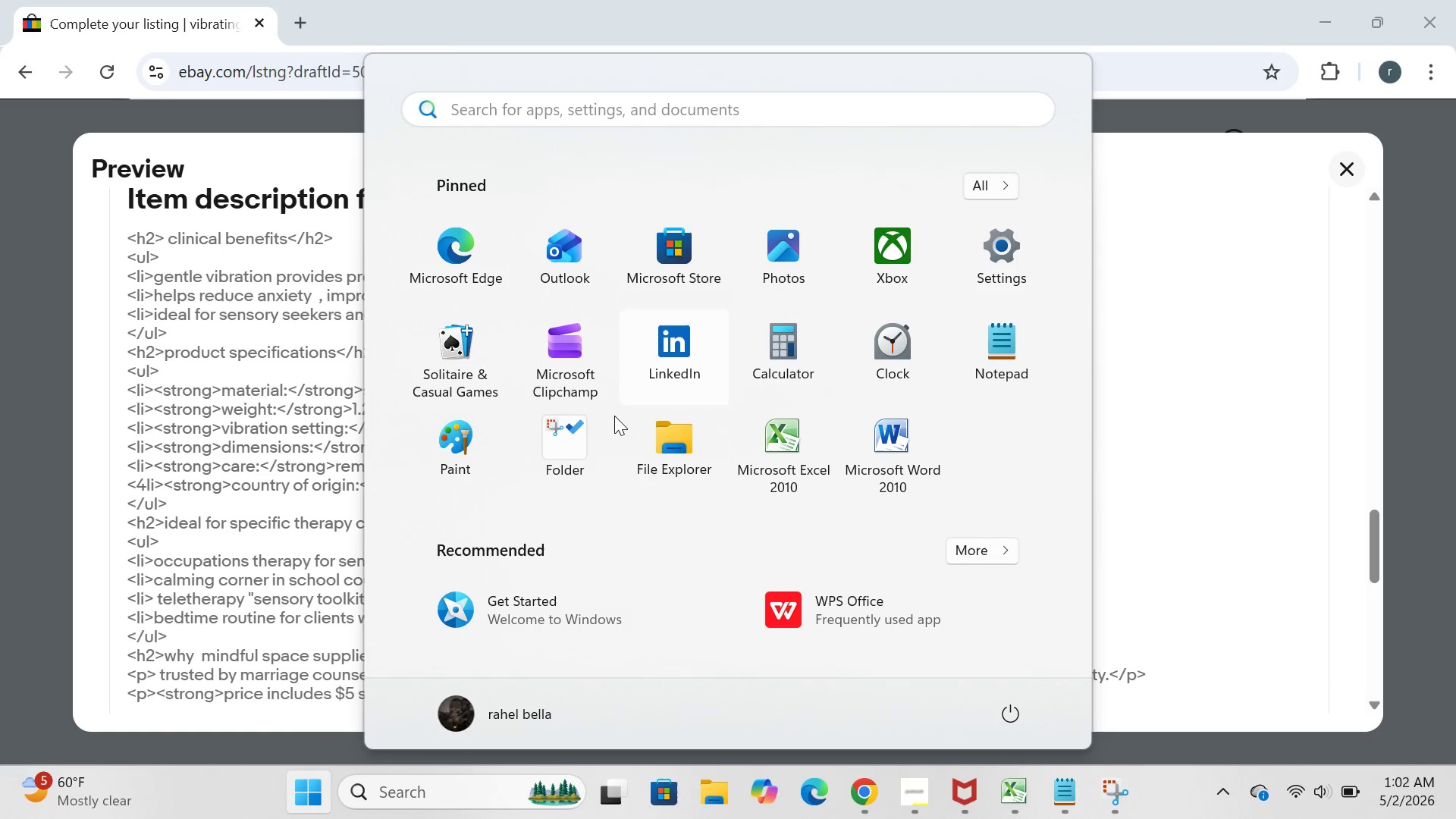 
left_click([555, 449])
 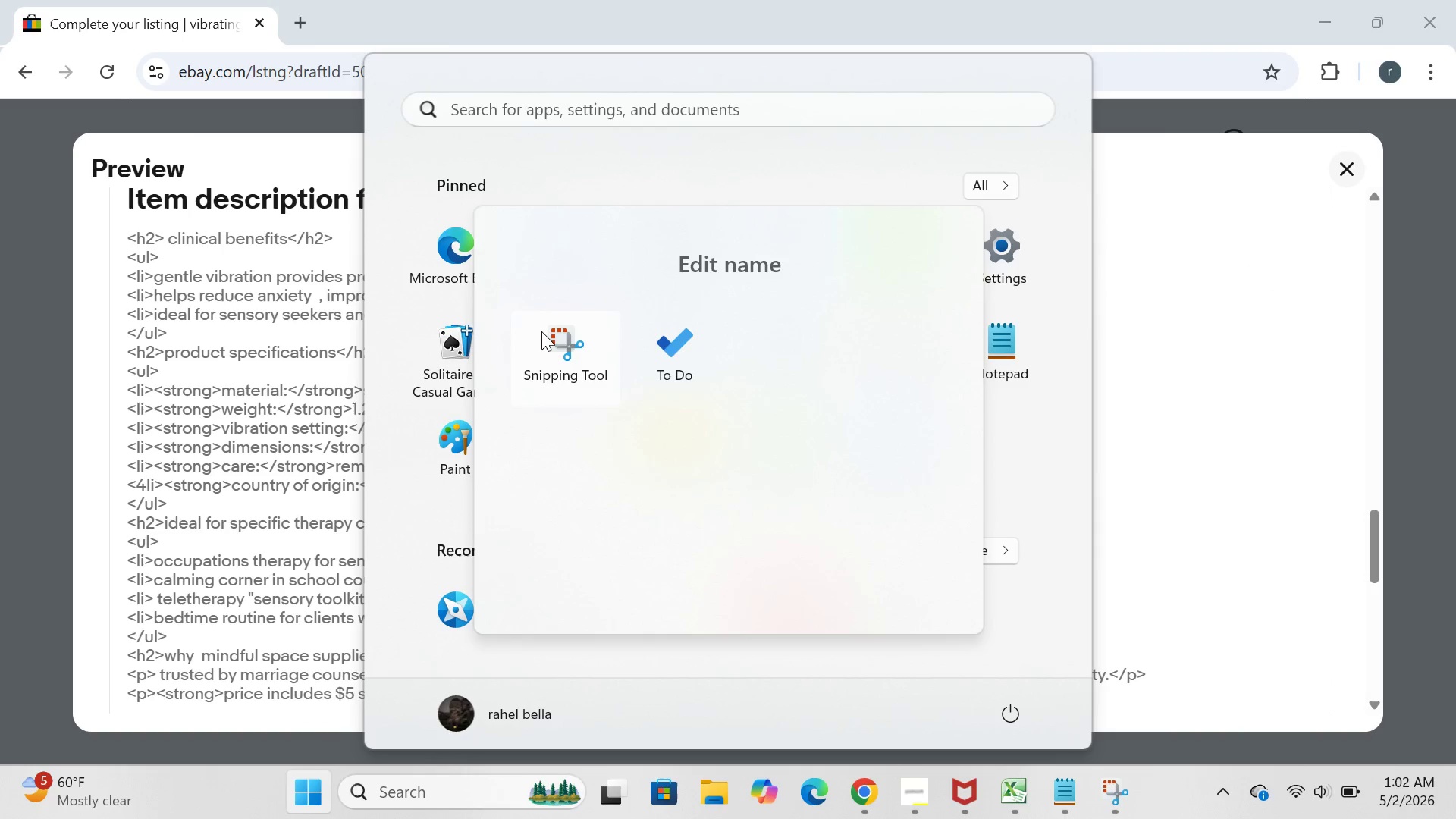 
left_click([529, 356])
 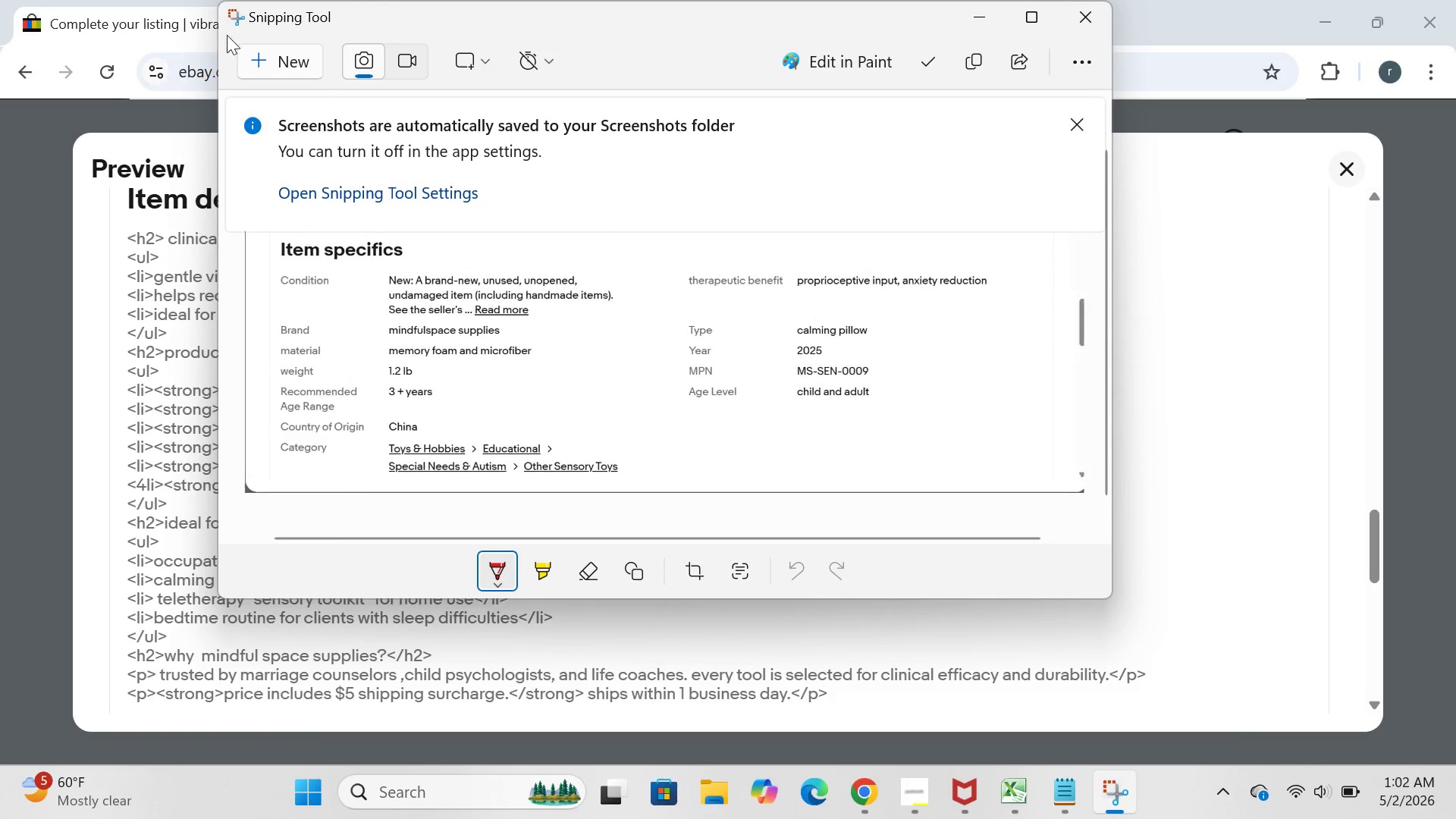 
left_click([251, 46])
 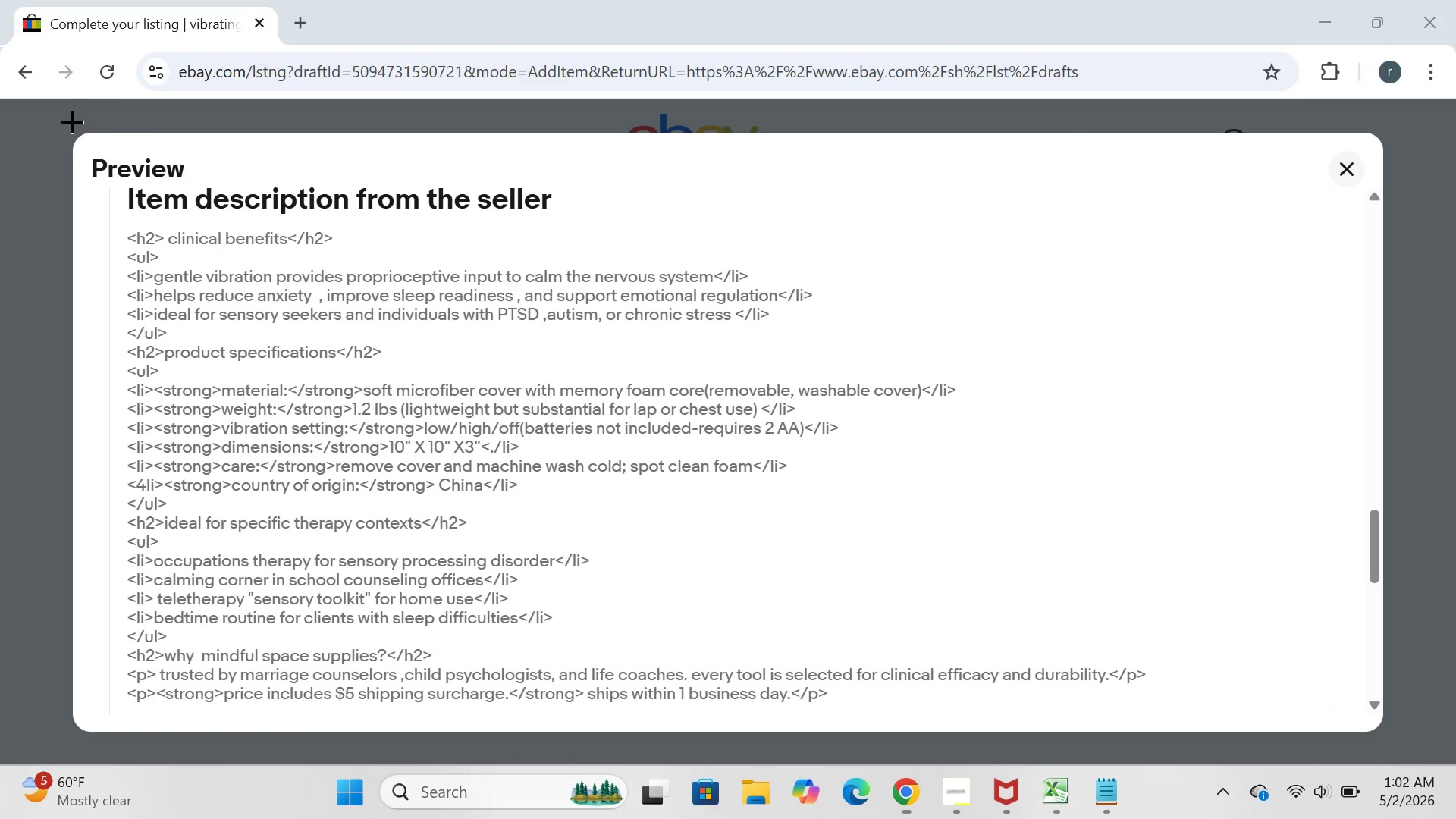 
left_click_drag(start_coordinate=[73, 127], to_coordinate=[1373, 730])
 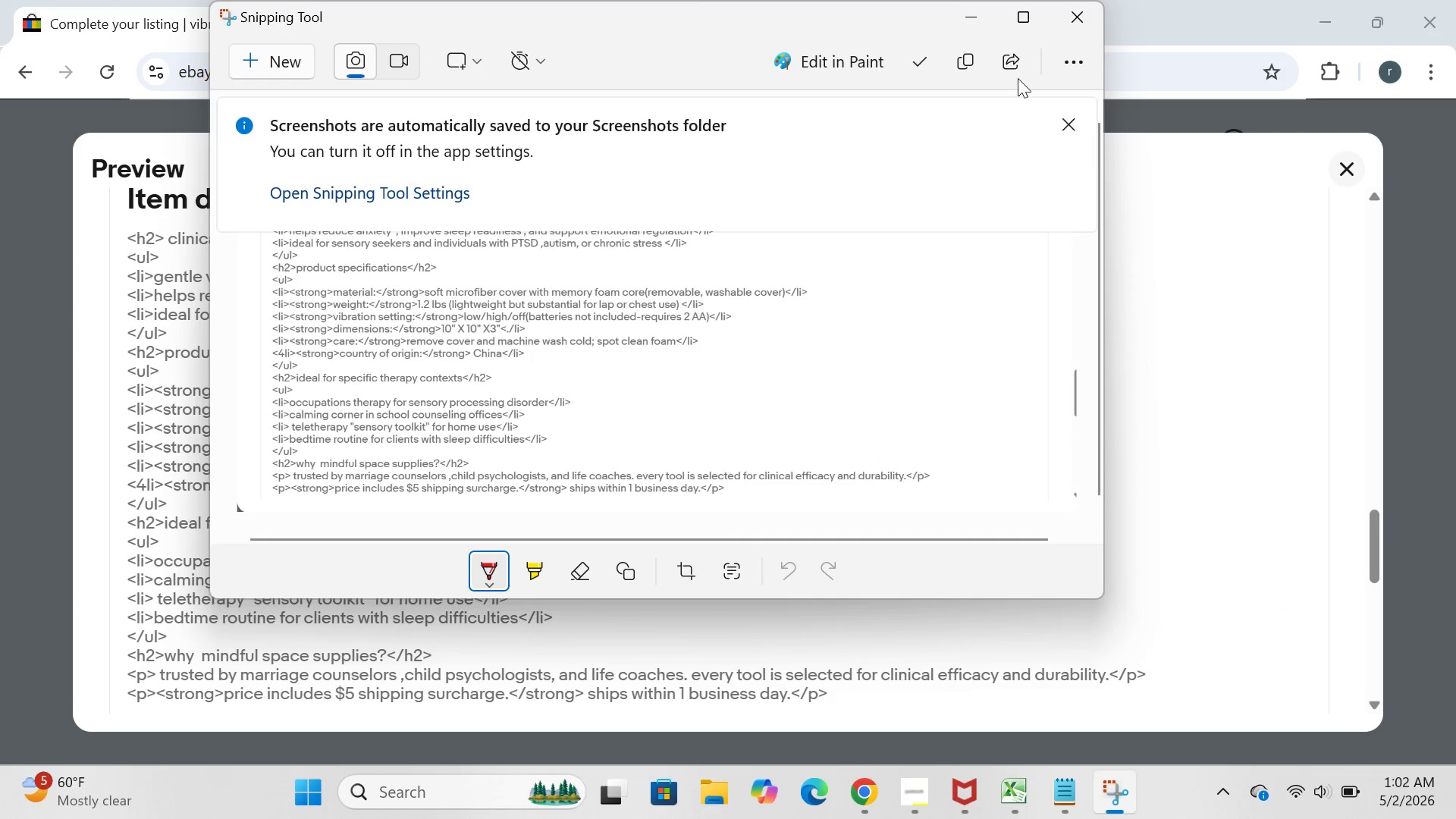 
left_click([962, 17])
 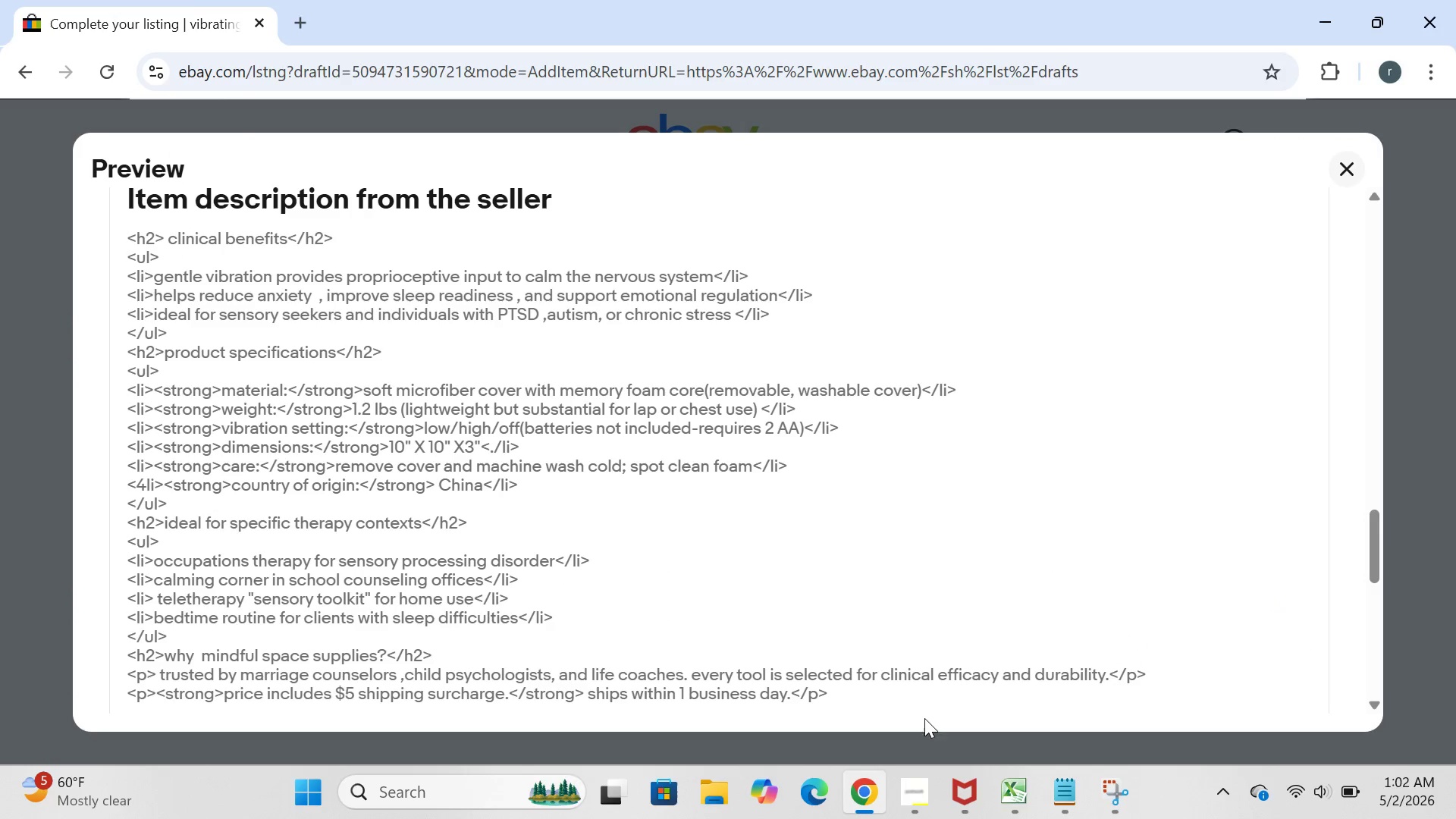 
left_click([910, 793])